 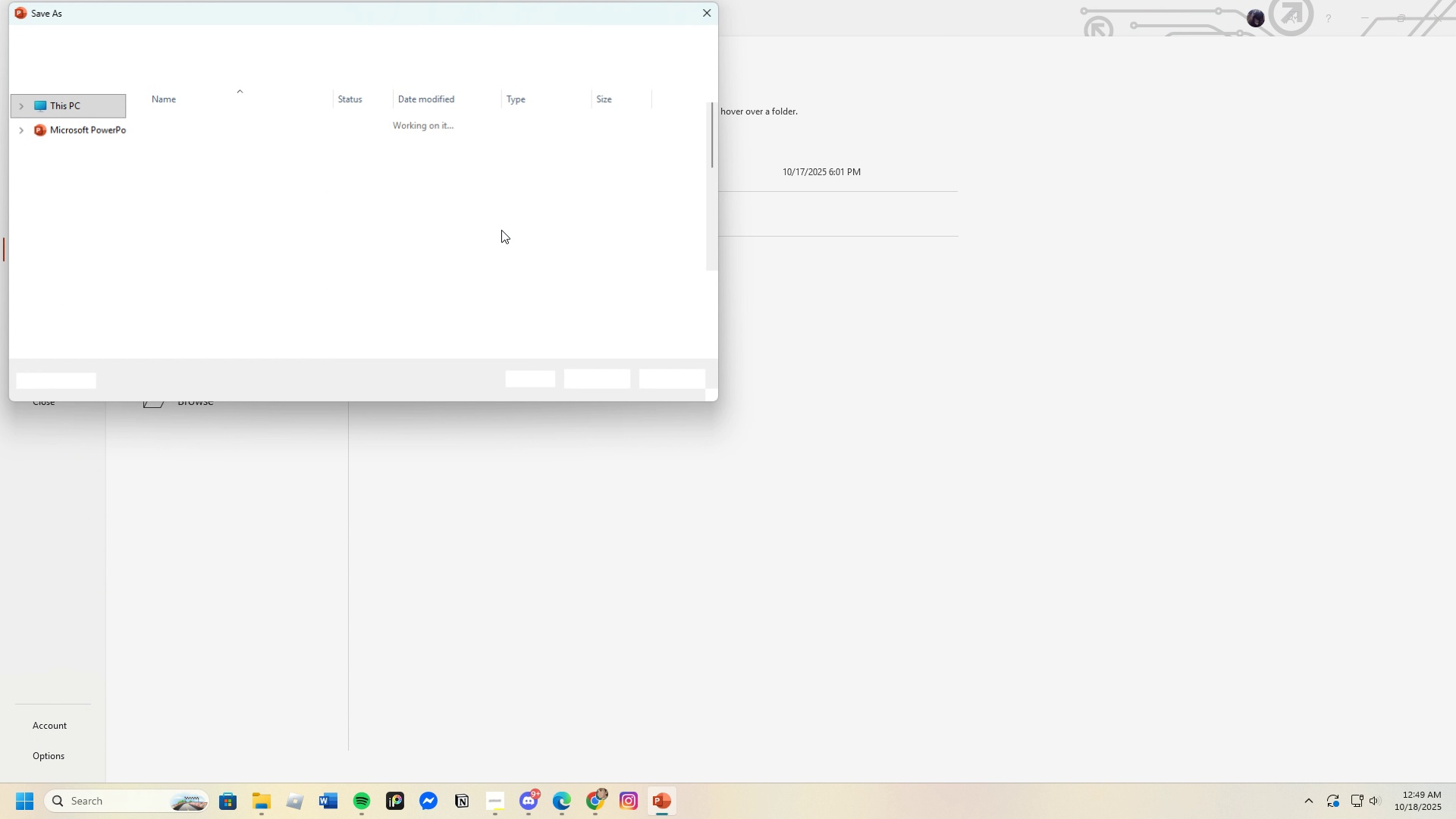 
hold_key(key=ShiftLeft, duration=0.39)
 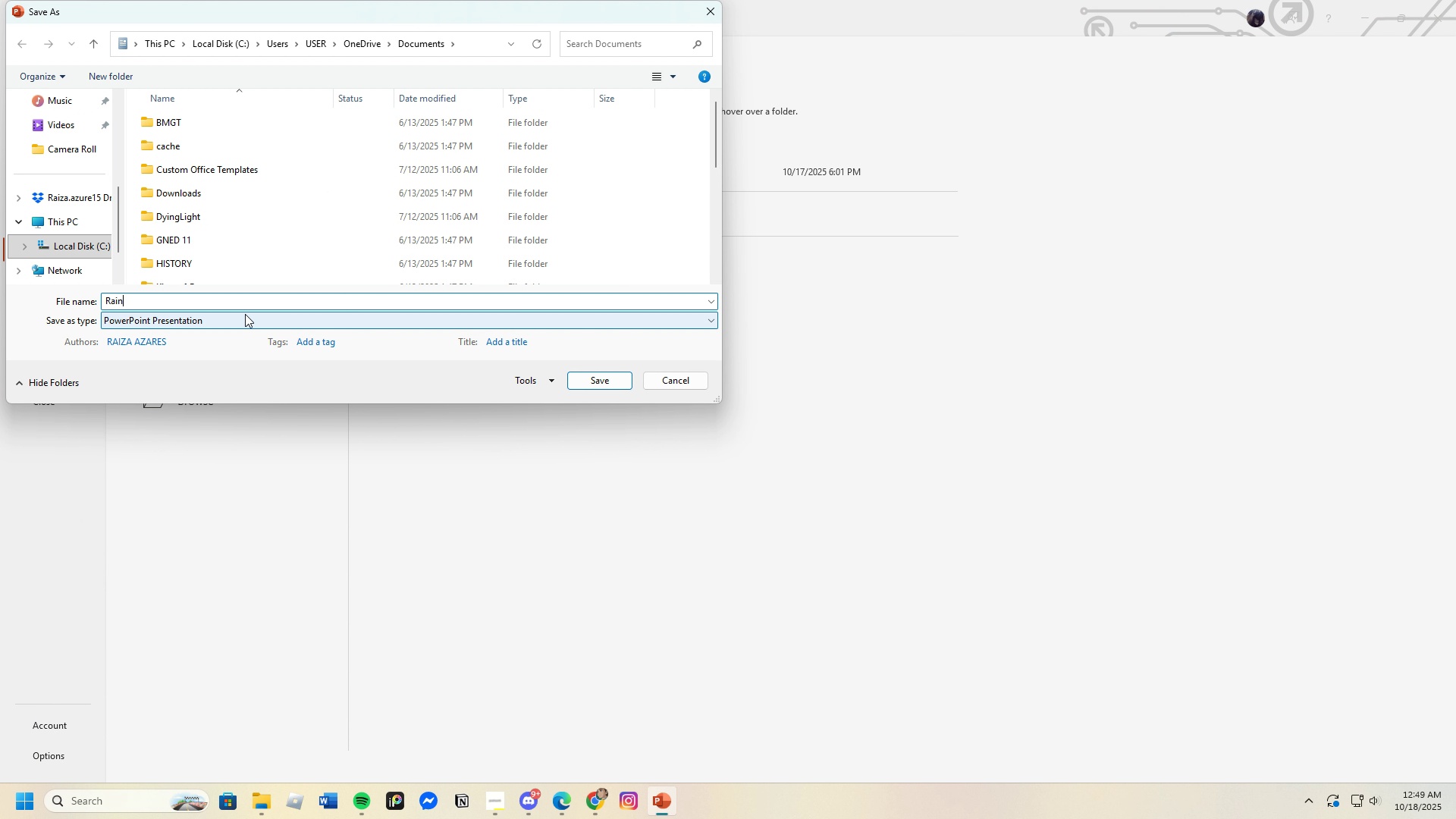 
hold_key(key=ShiftLeft, duration=0.45)
 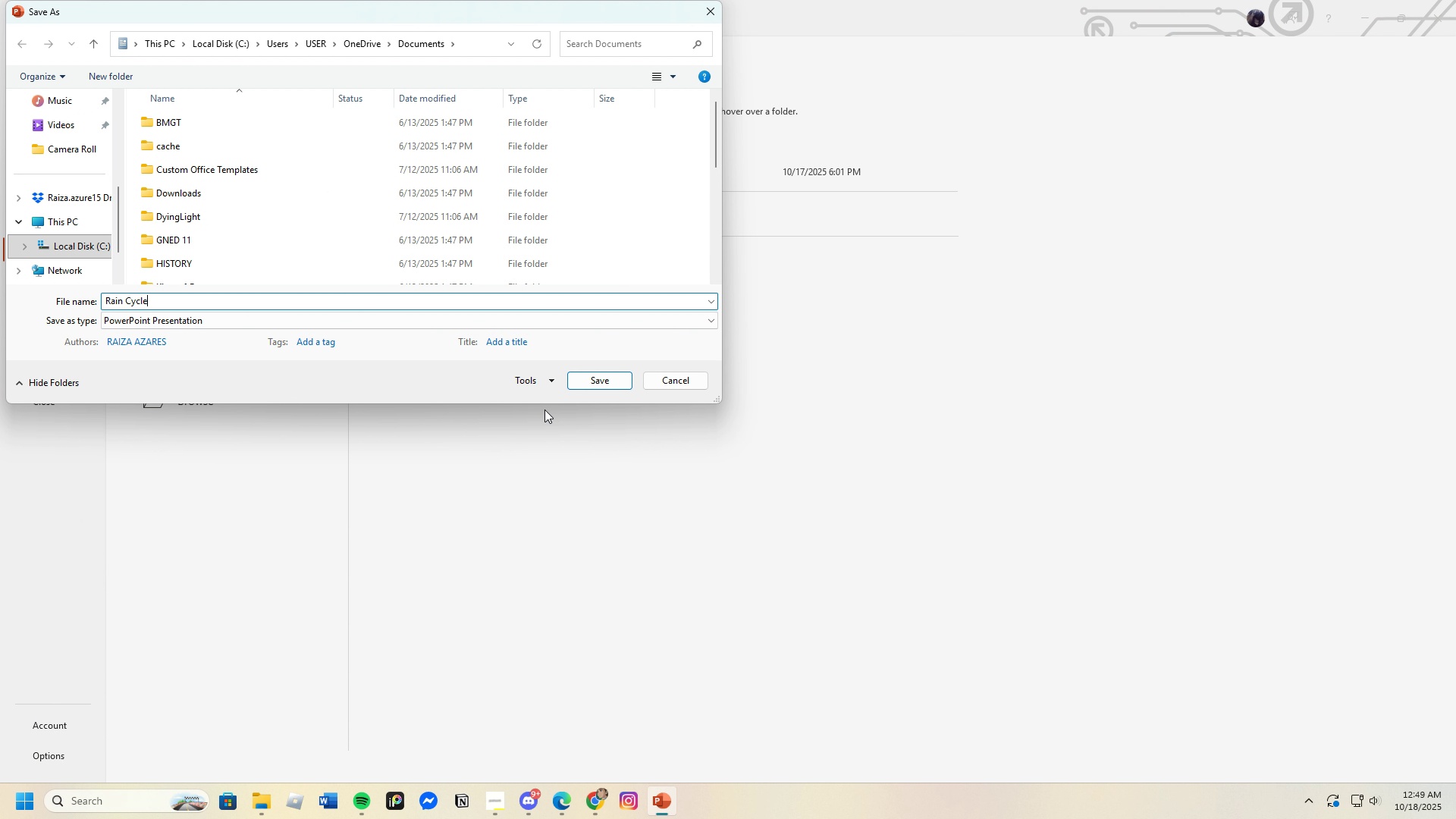 
left_click([583, 380])
 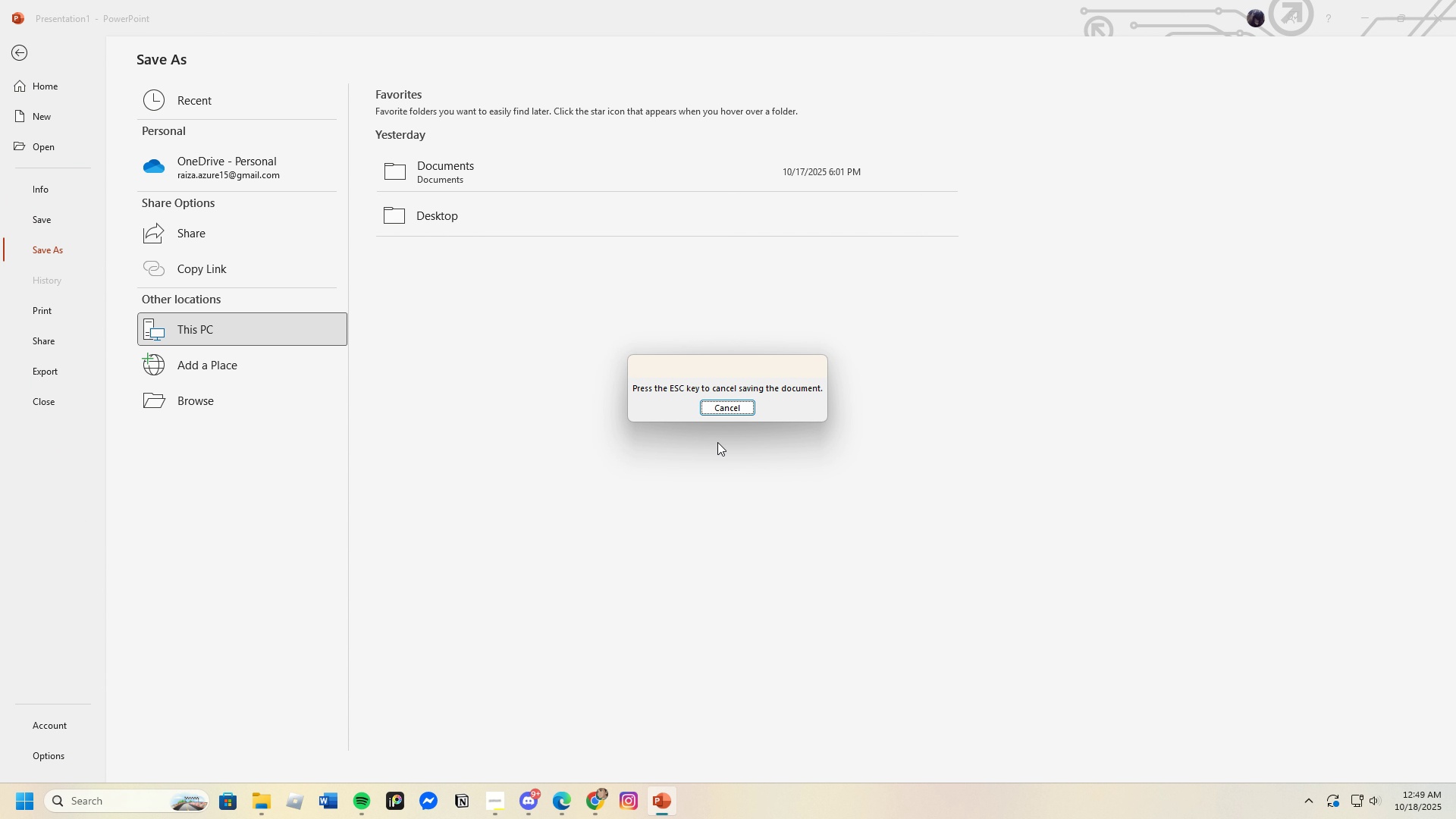 
wait(7.45)
 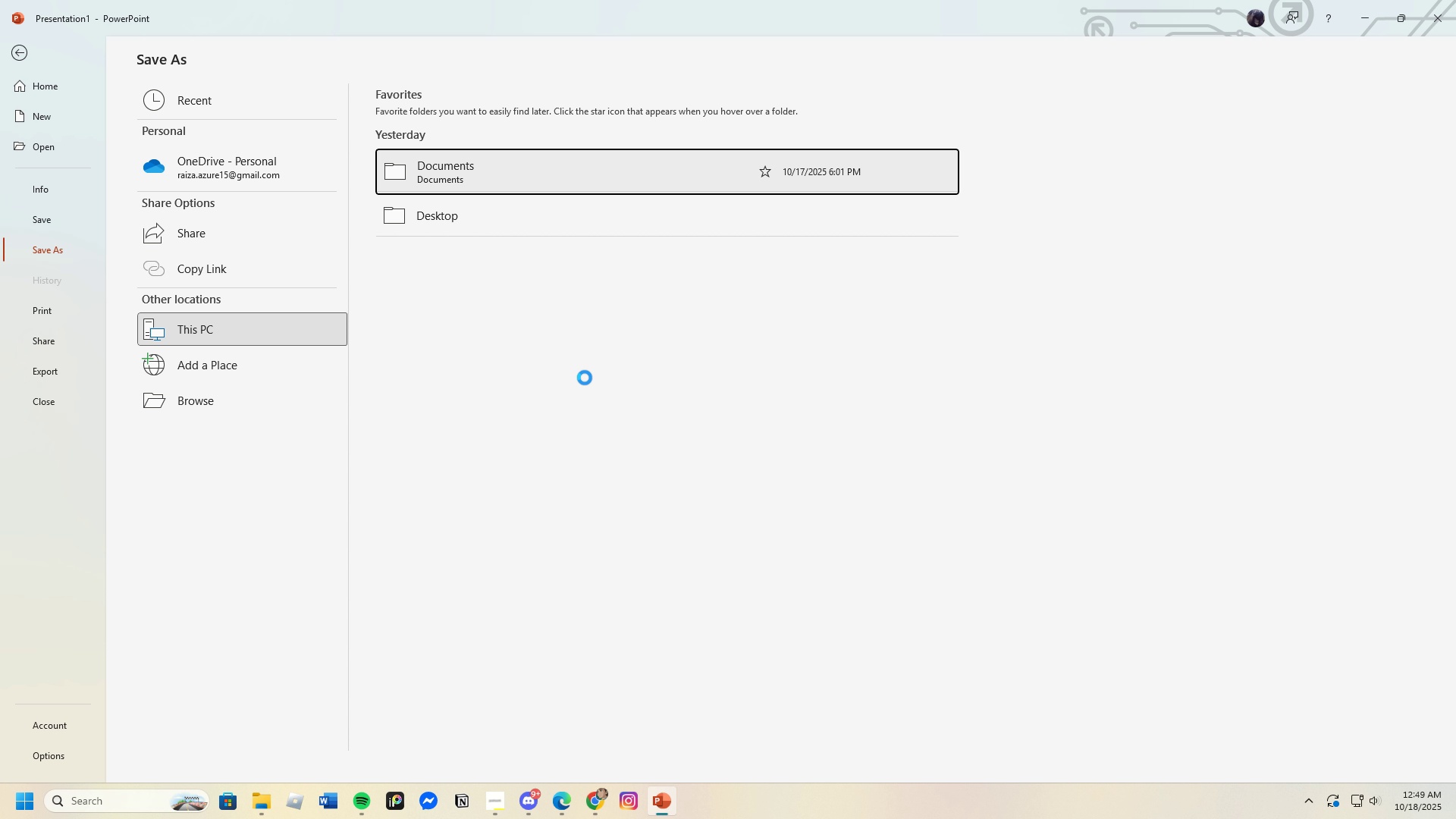 
left_click([718, 434])
 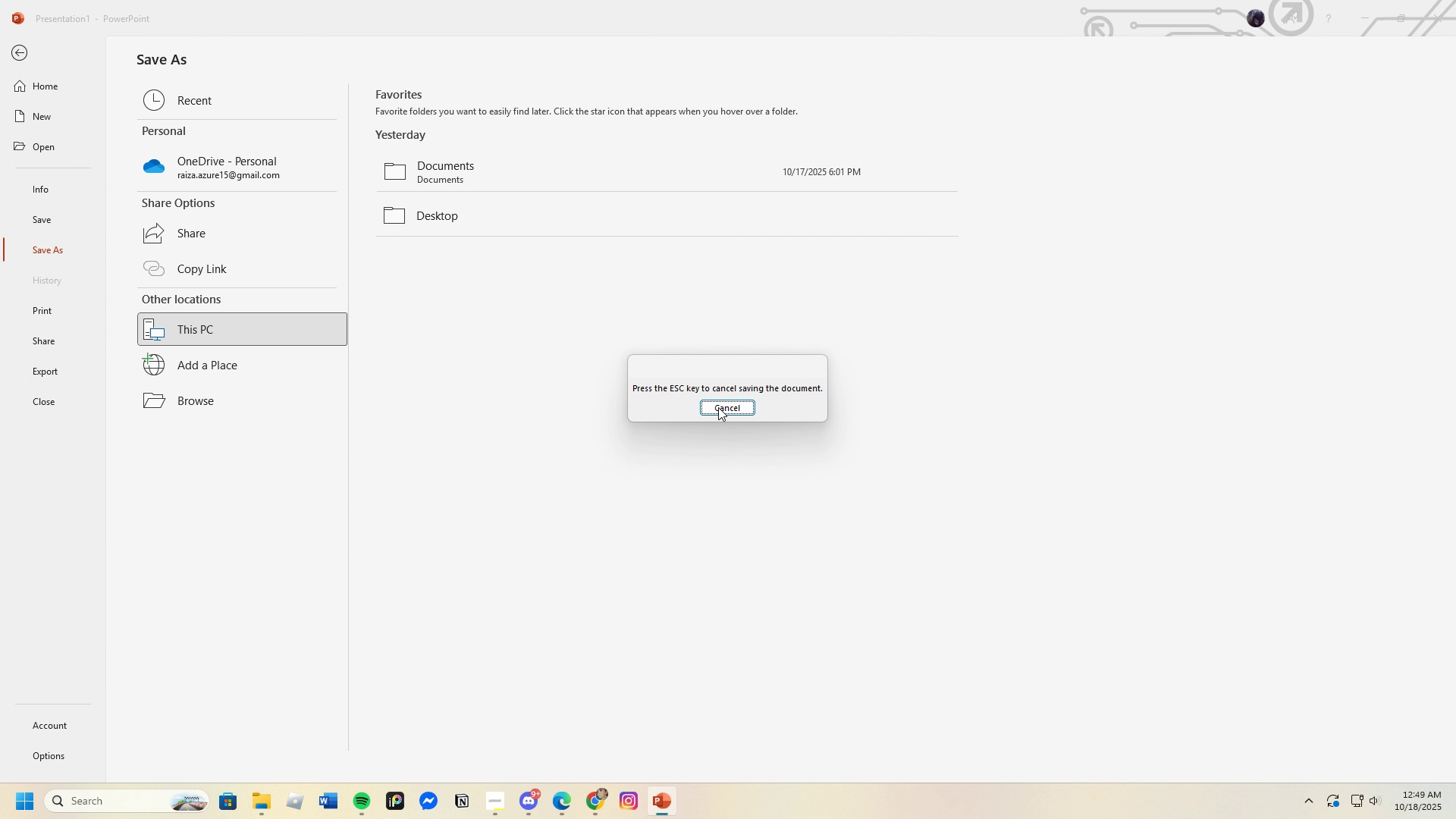 
left_click([718, 407])
 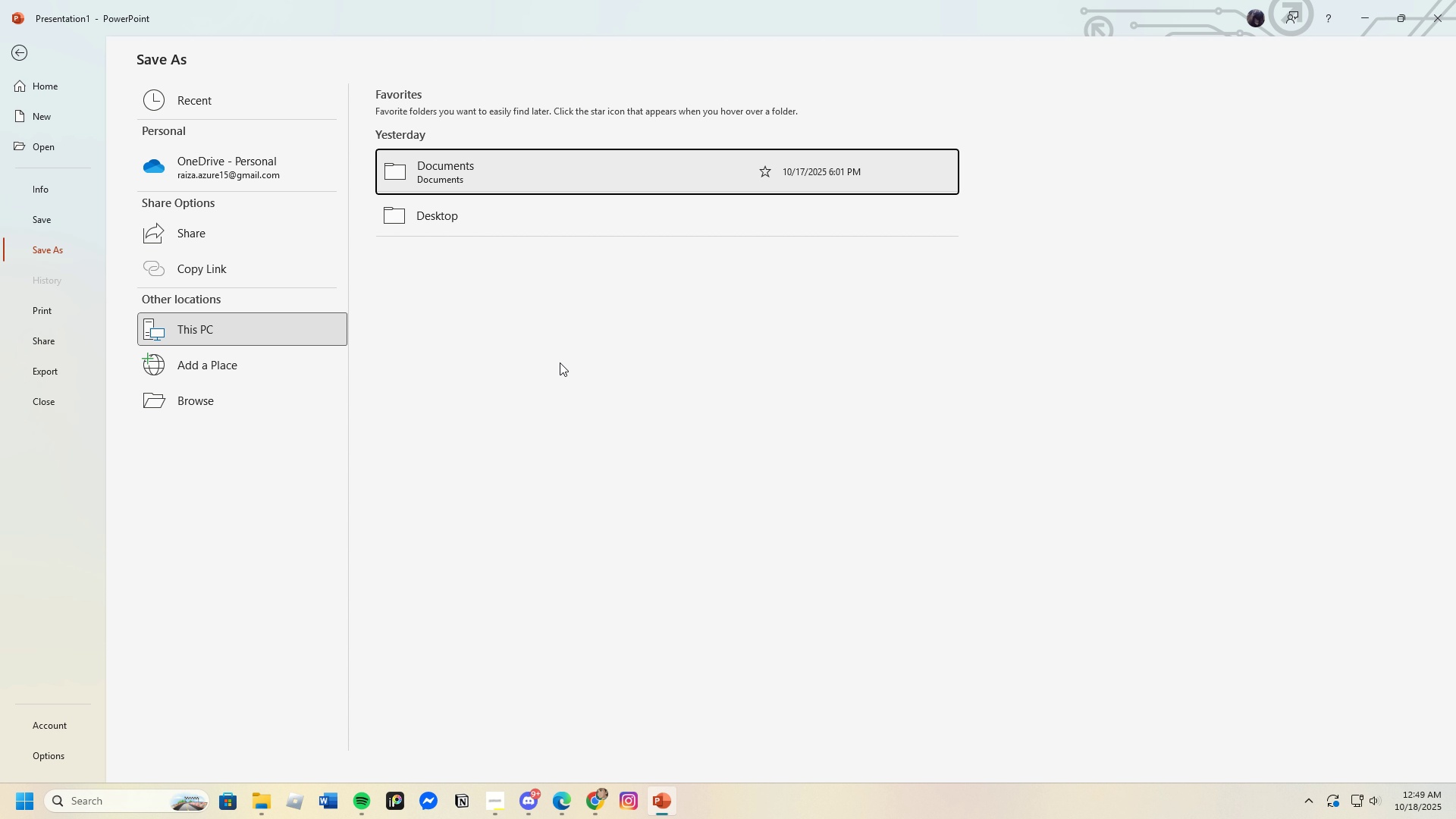 
left_click([510, 171])
 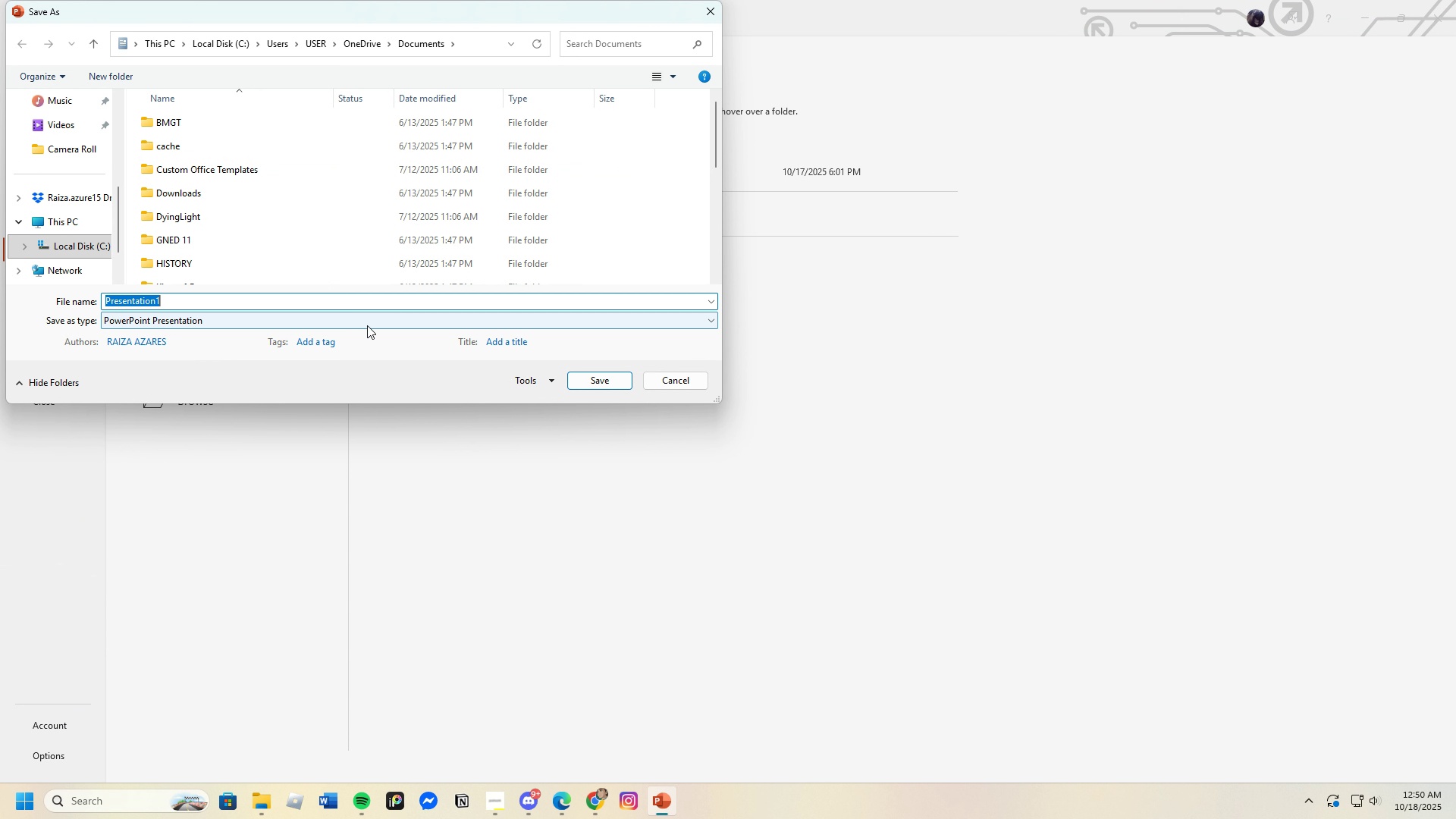 
key(Backspace)
type(Rain Cycle)
 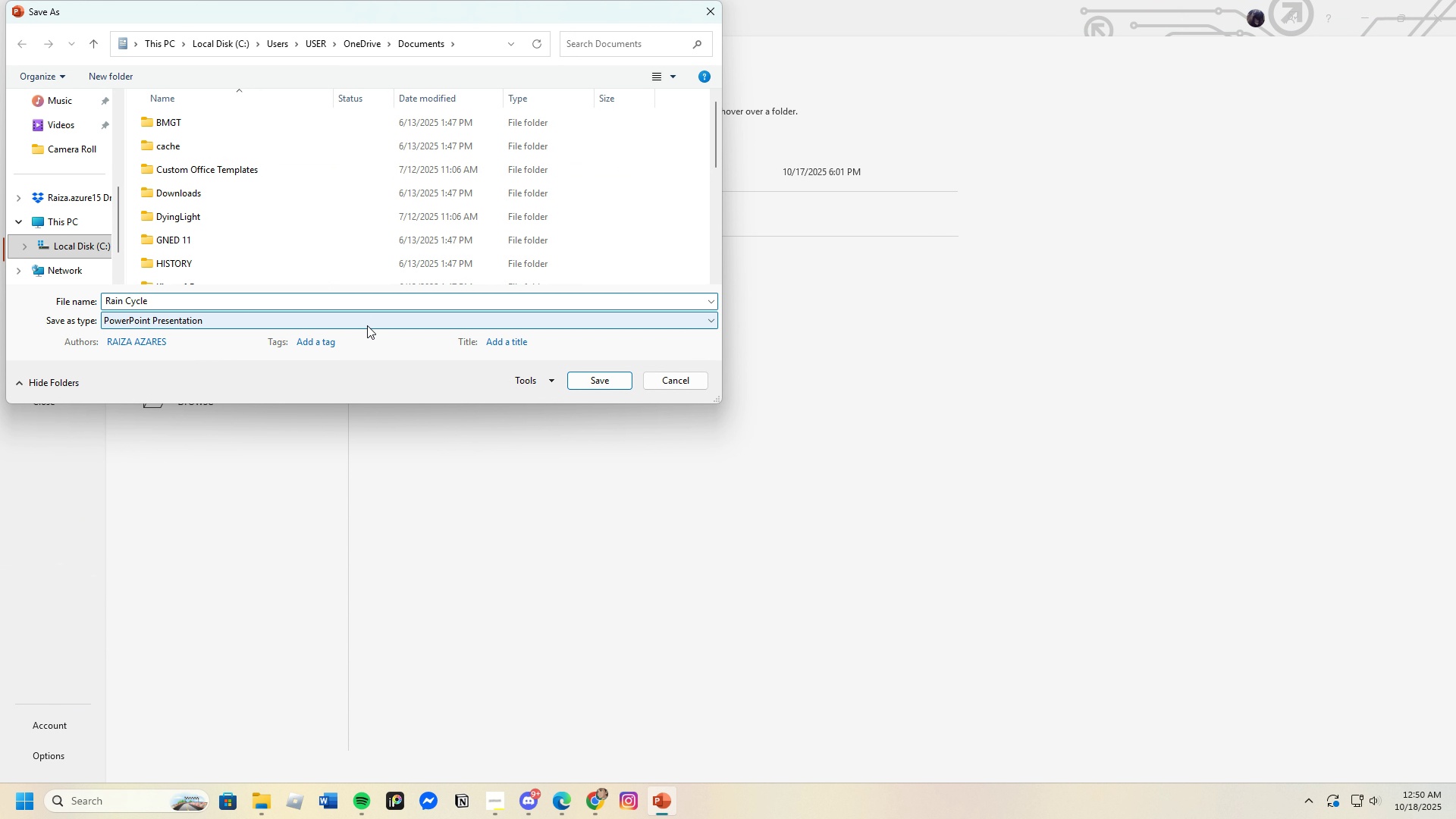 
left_click([578, 384])
 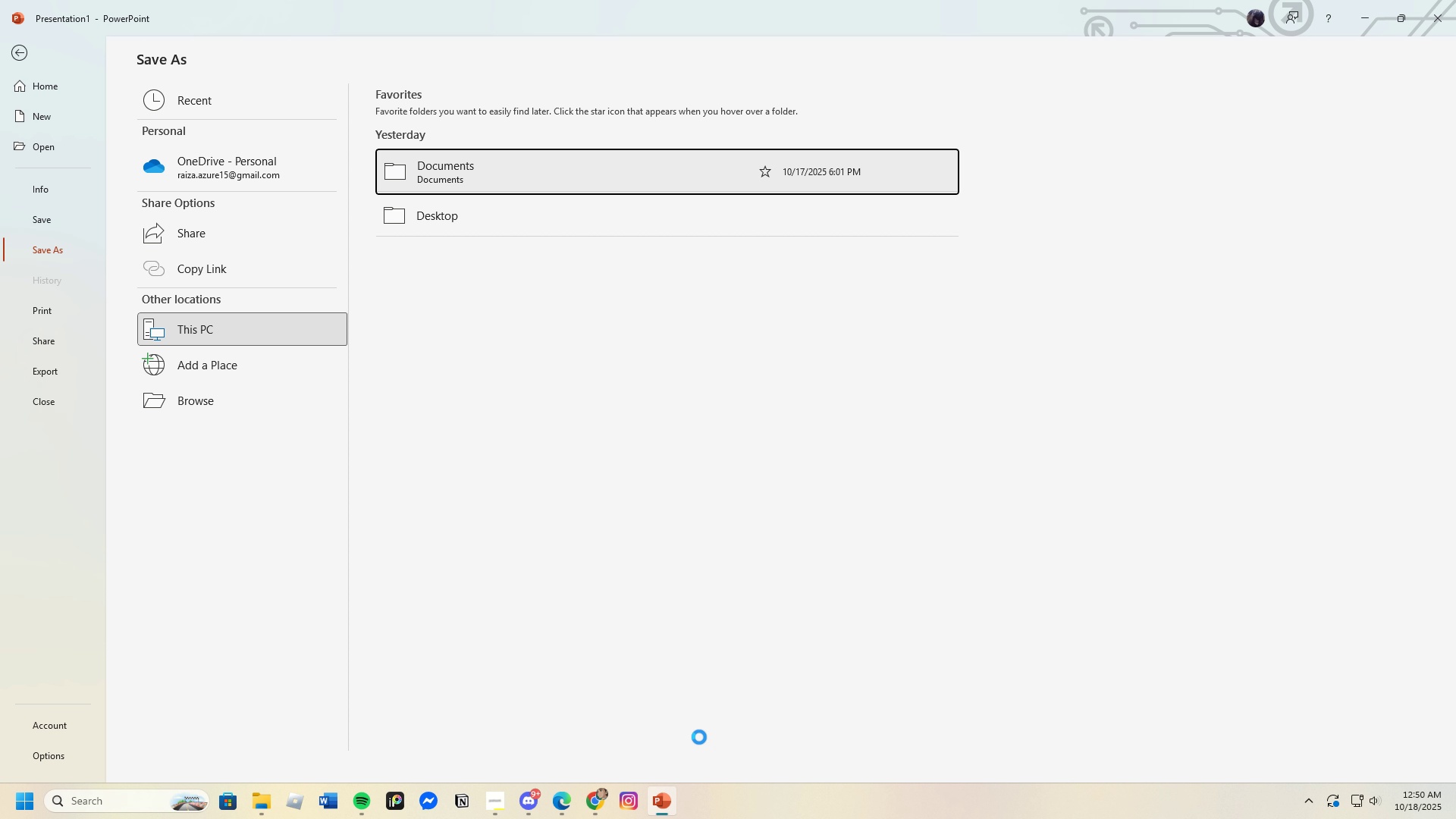 
mouse_move([639, 749])
 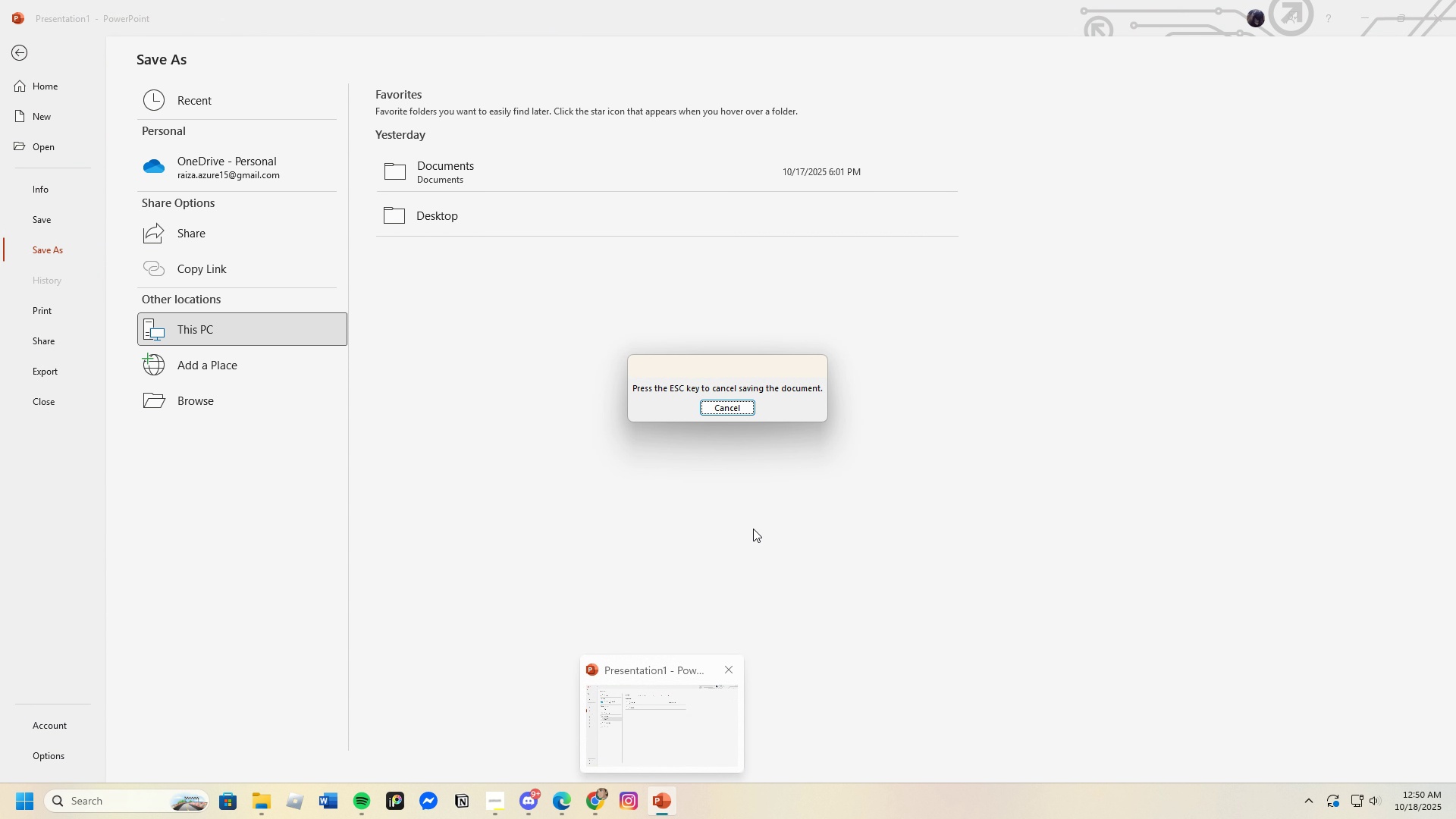 